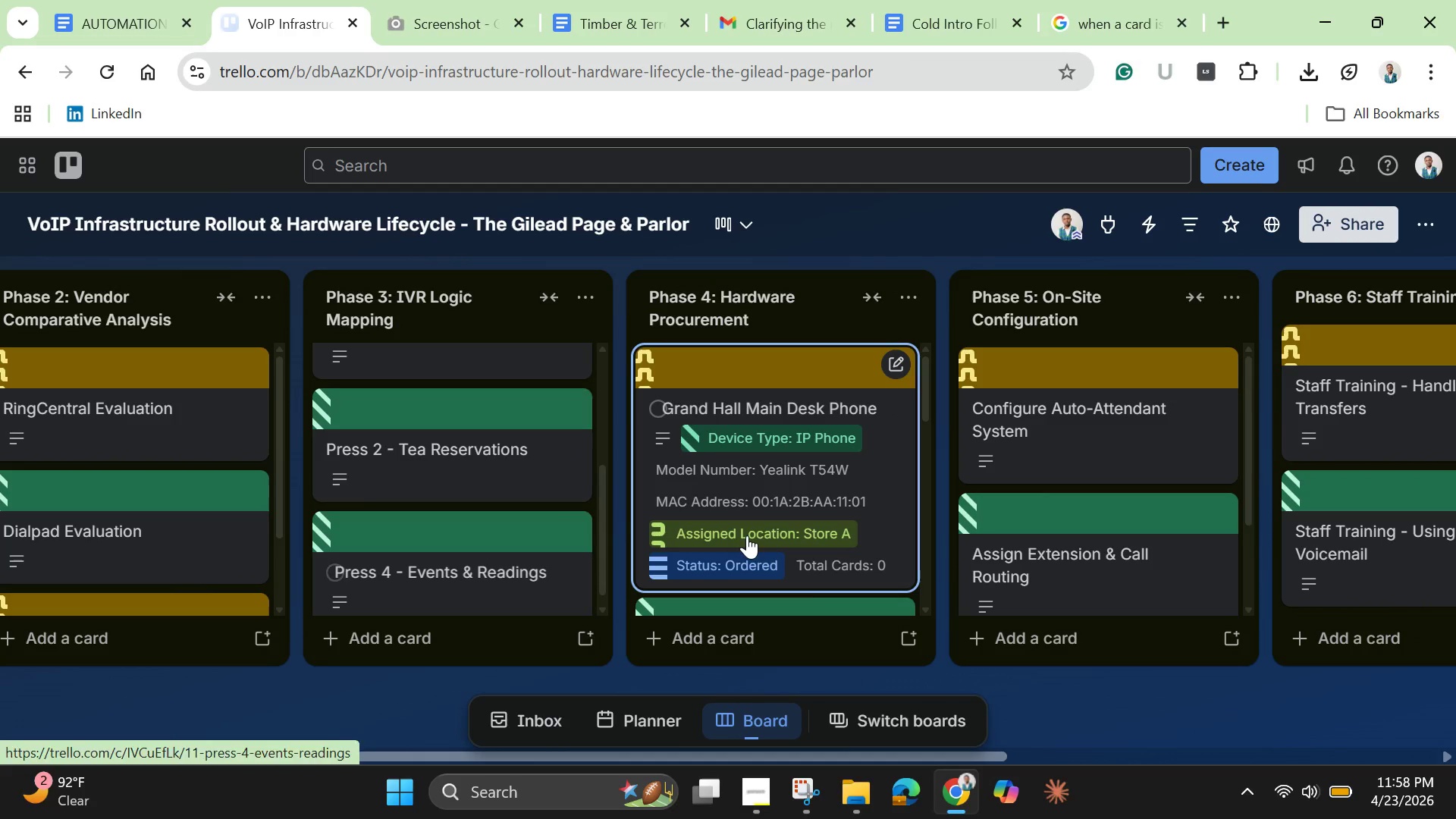 
scroll: coordinate [747, 539], scroll_direction: none, amount: 0.0
 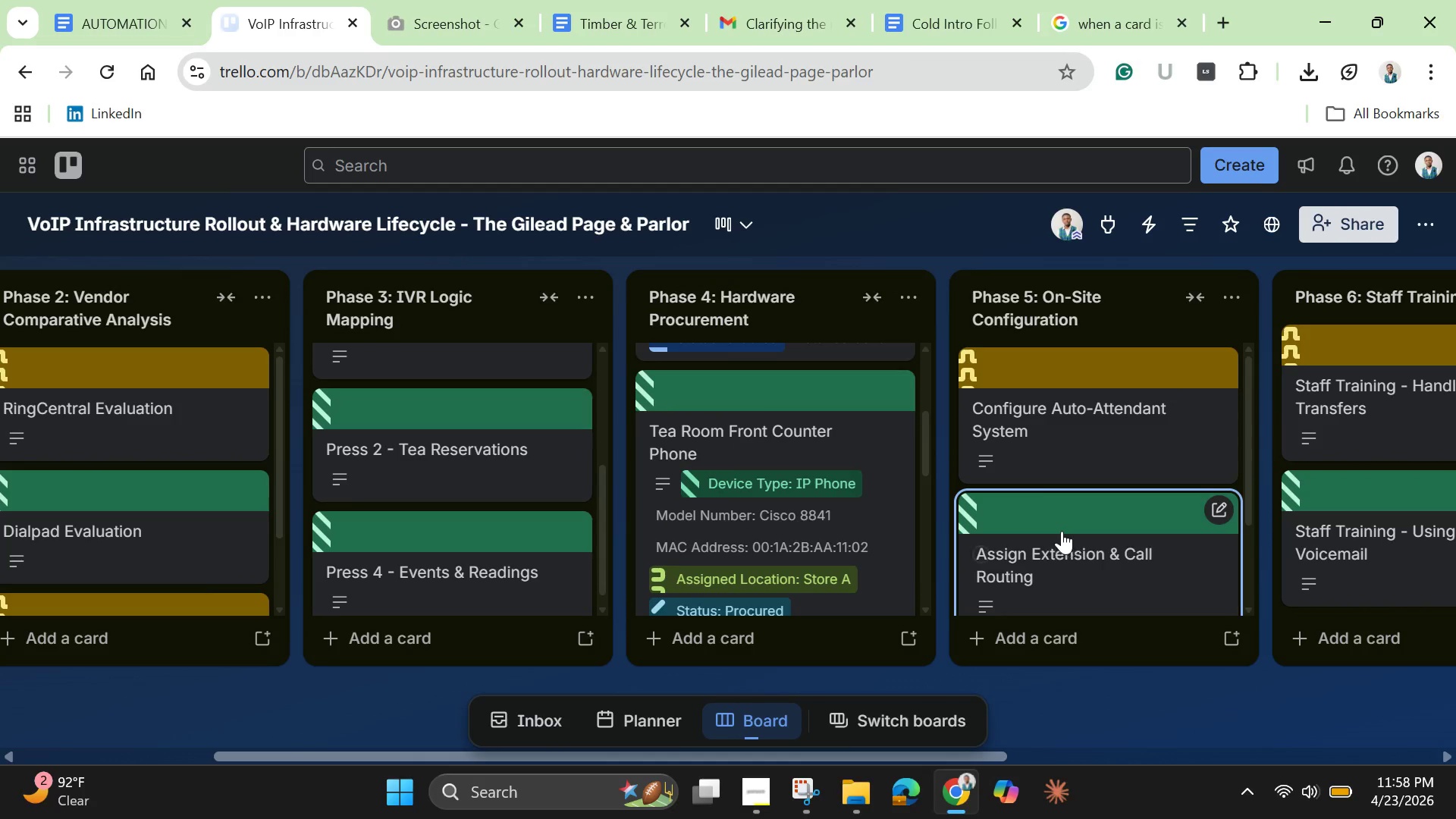 
scroll: coordinate [1383, 538], scroll_direction: down, amount: 9.0
 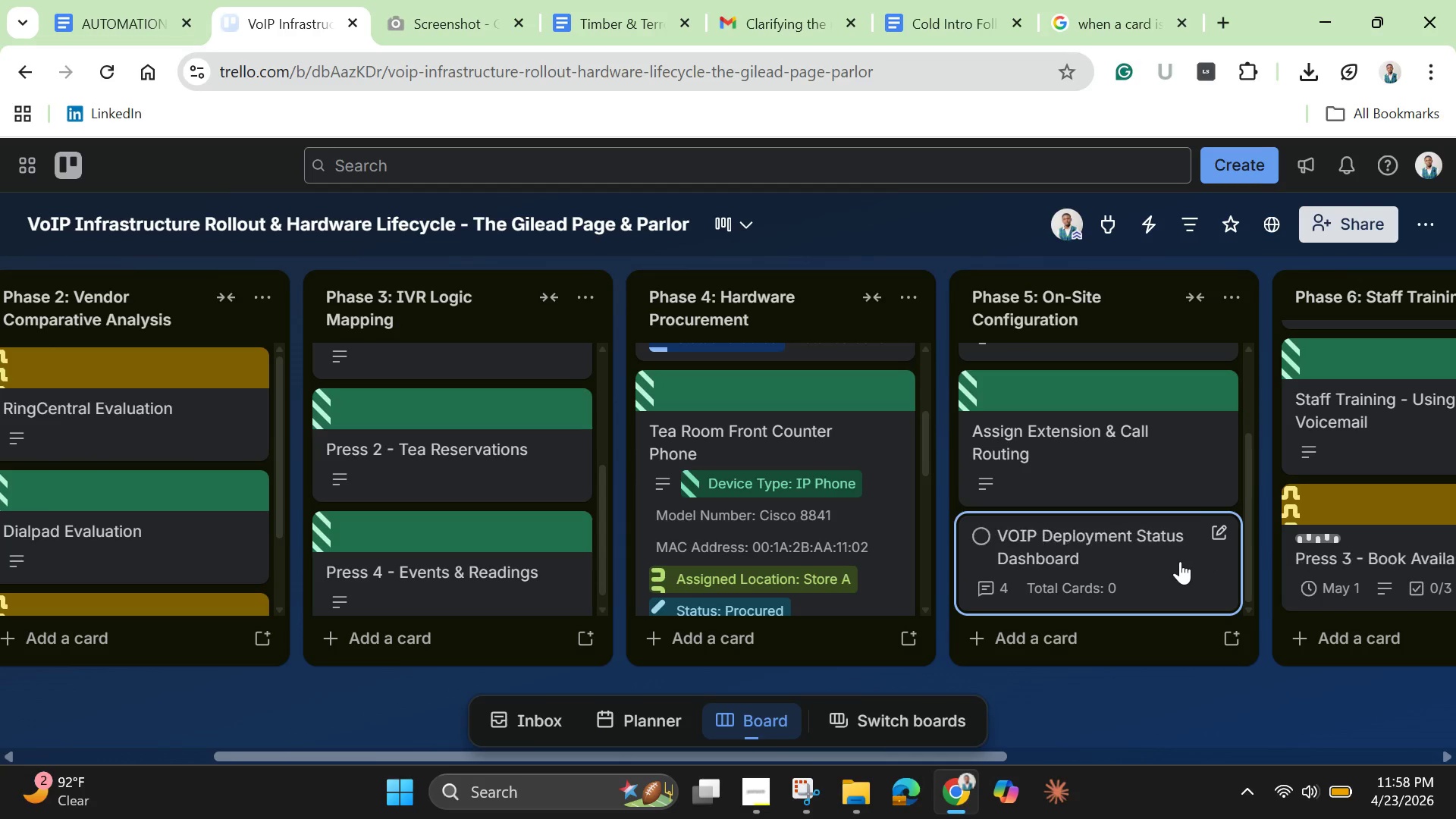 
left_click([1180, 561])
 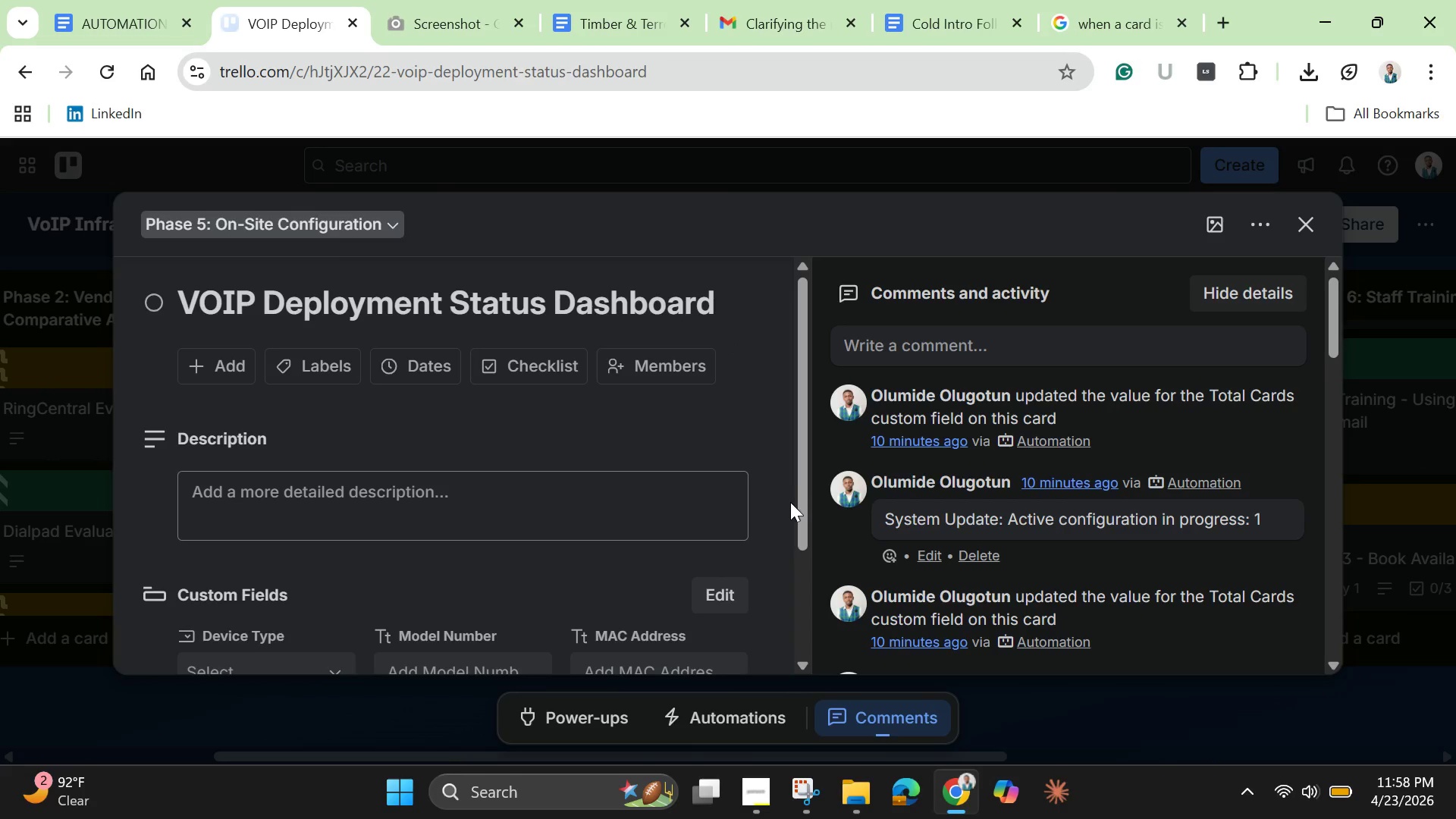 
left_click_drag(start_coordinate=[803, 513], to_coordinate=[794, 661])
 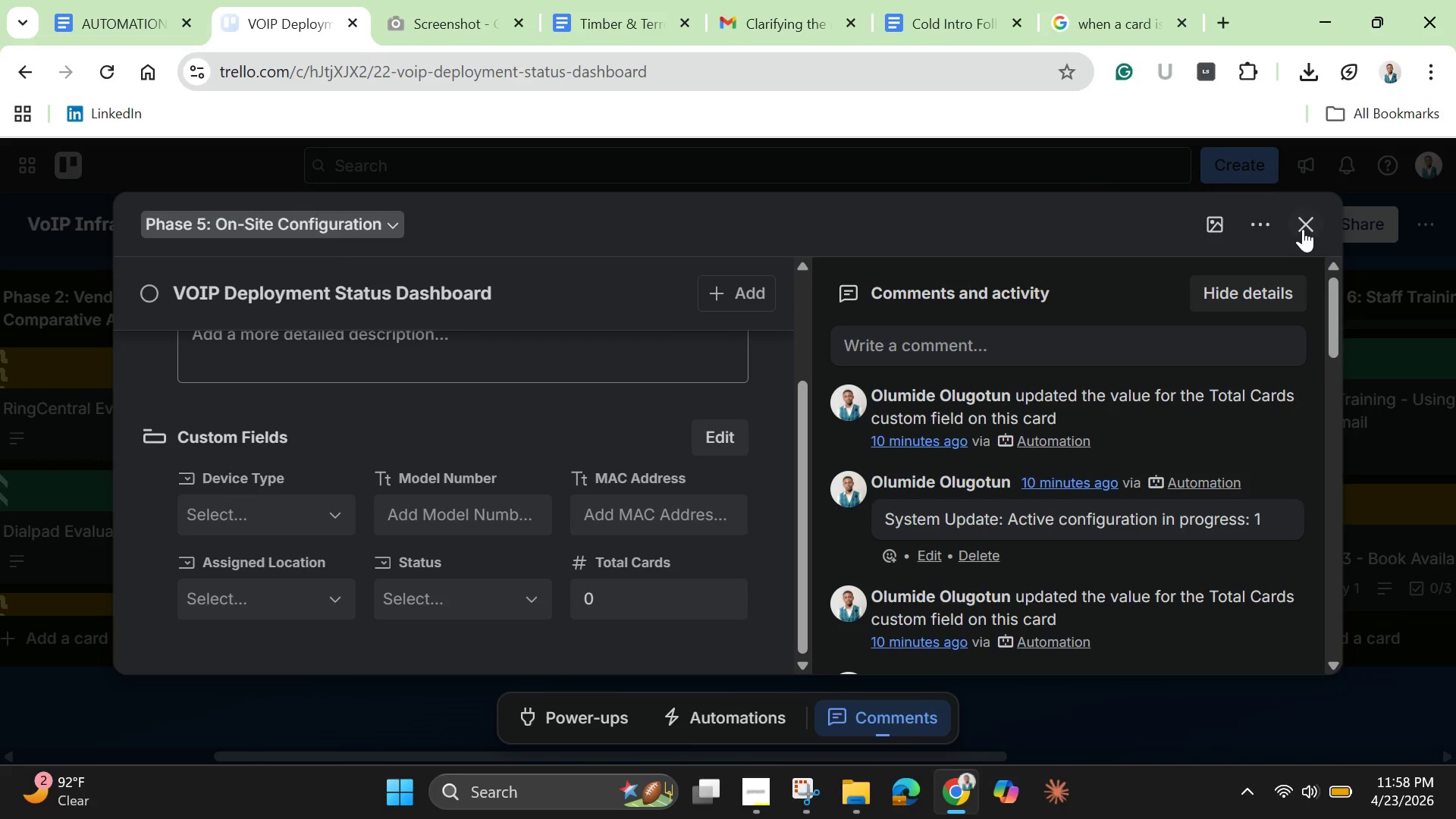 
wait(6.55)
 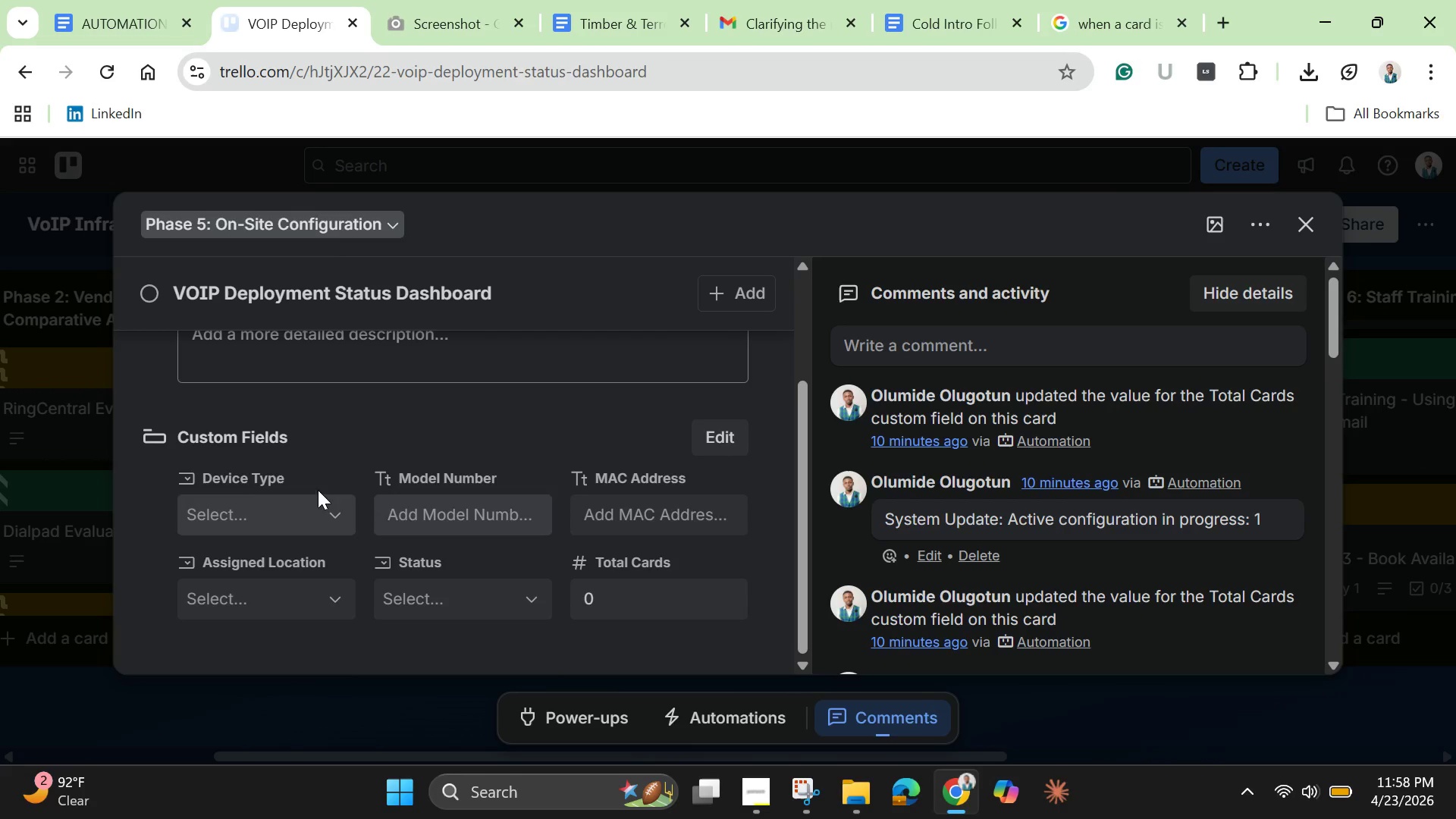 
left_click([1221, 226])
 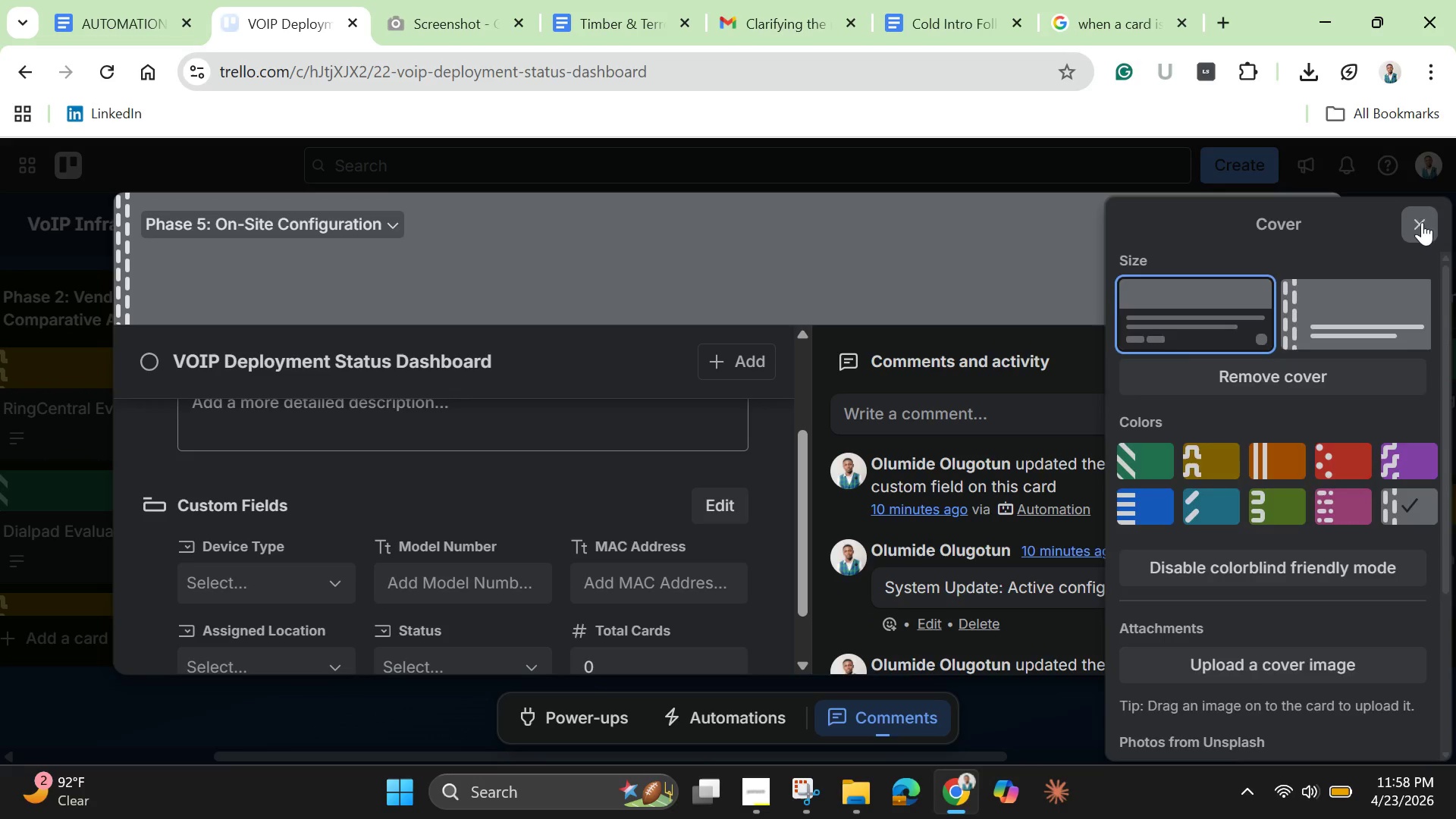 
wait(6.03)
 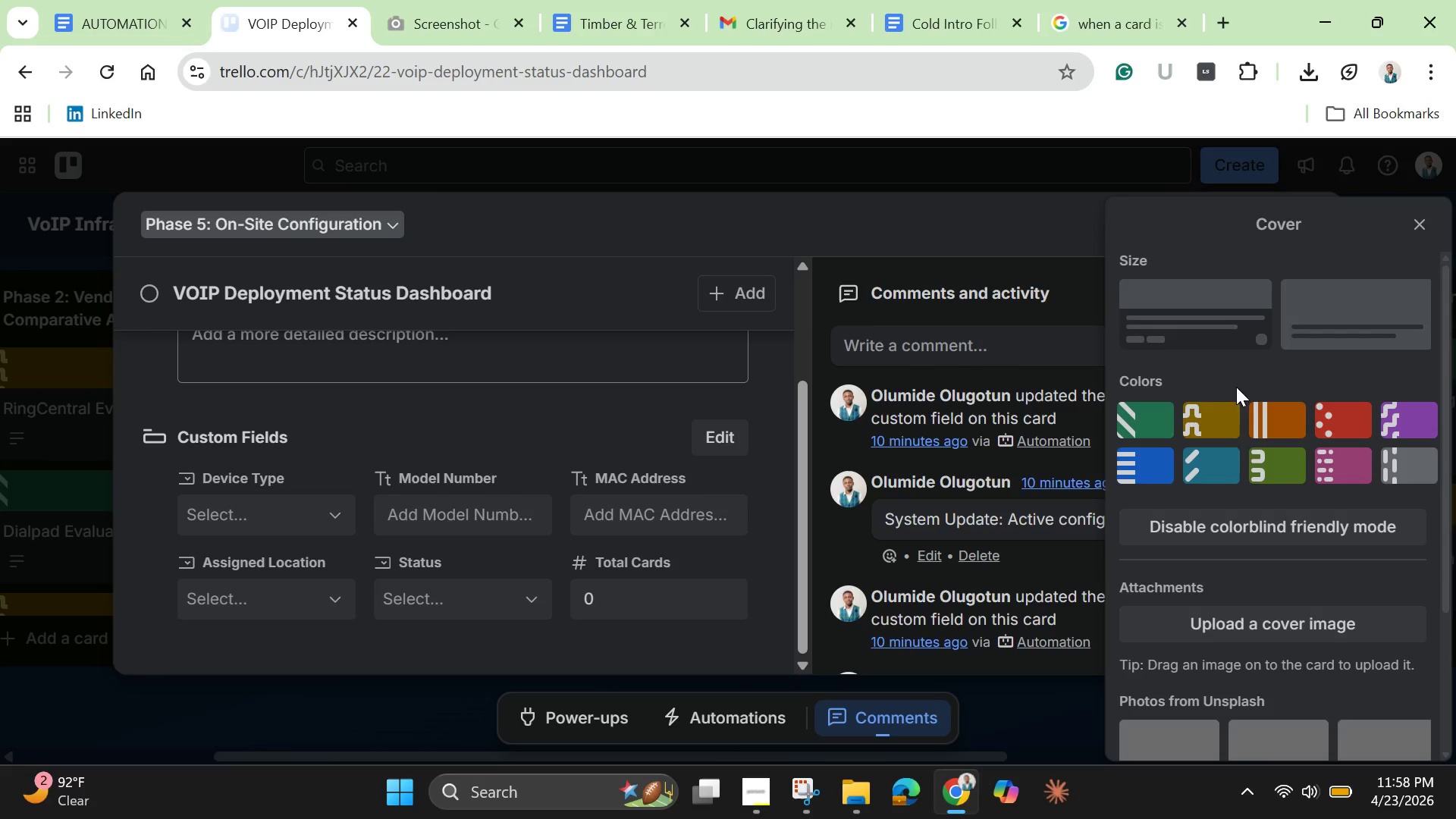 
left_click([1307, 213])
 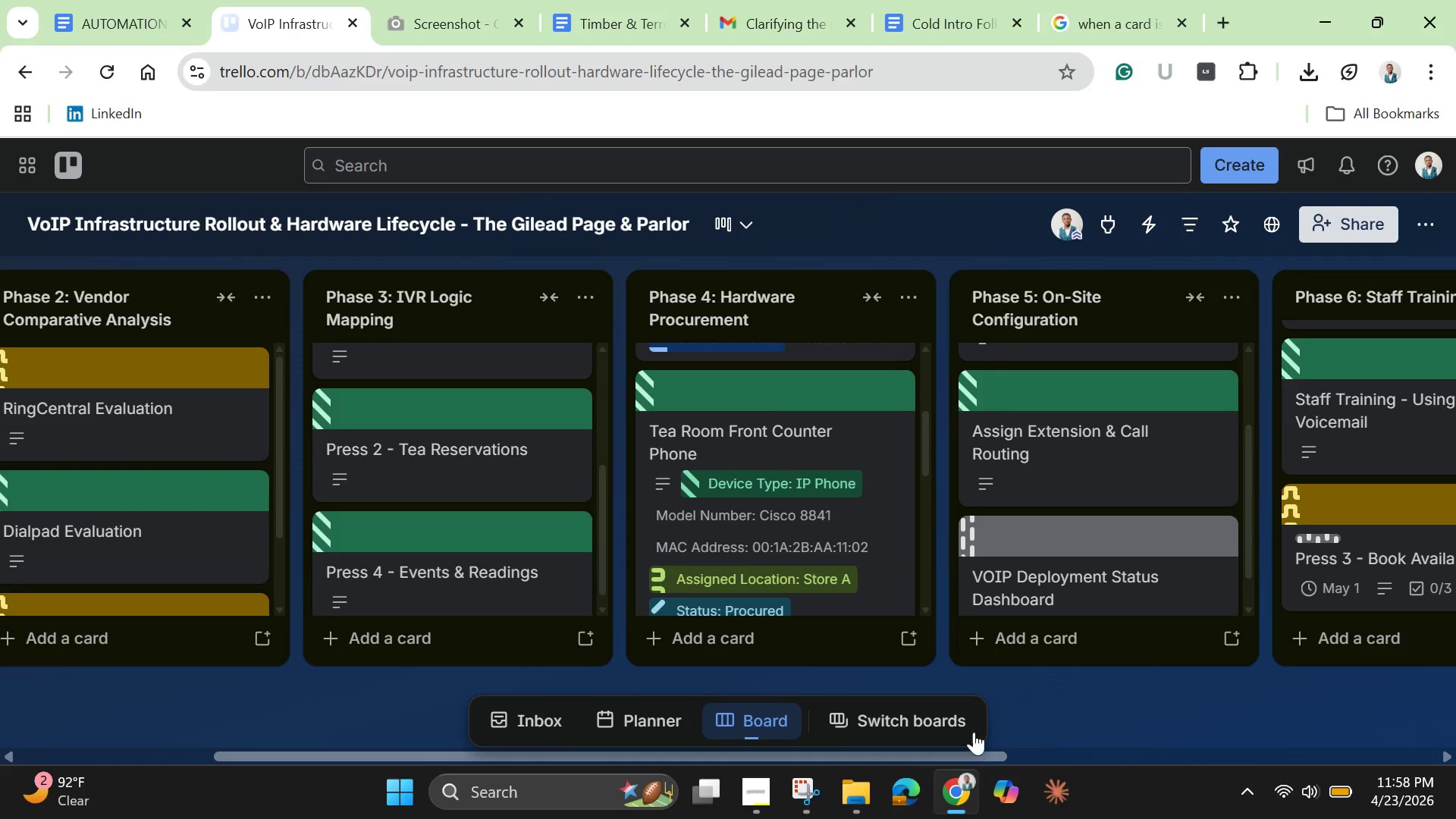 
left_click_drag(start_coordinate=[978, 752], to_coordinate=[1134, 758])
 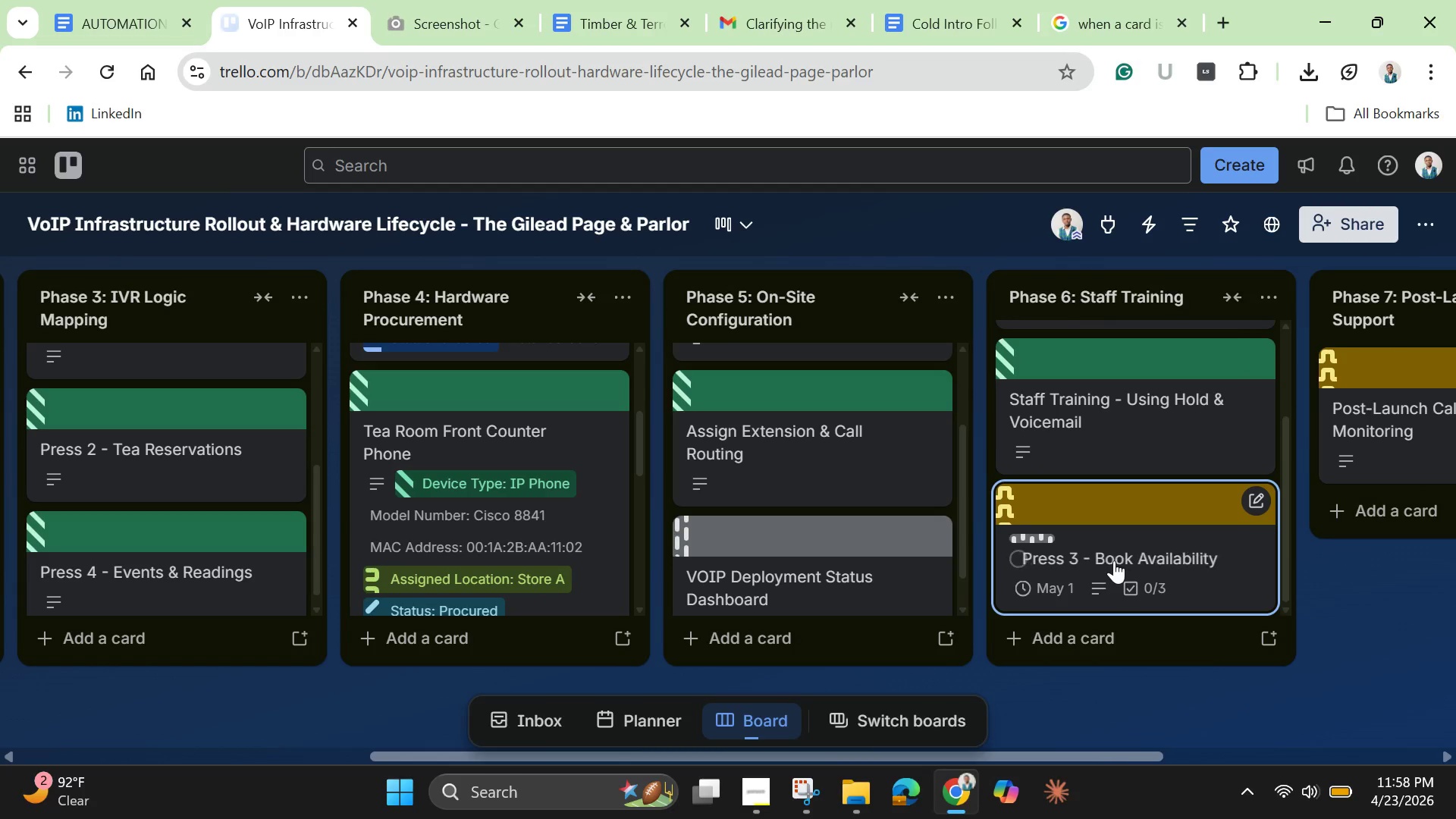 
left_click([1116, 560])
 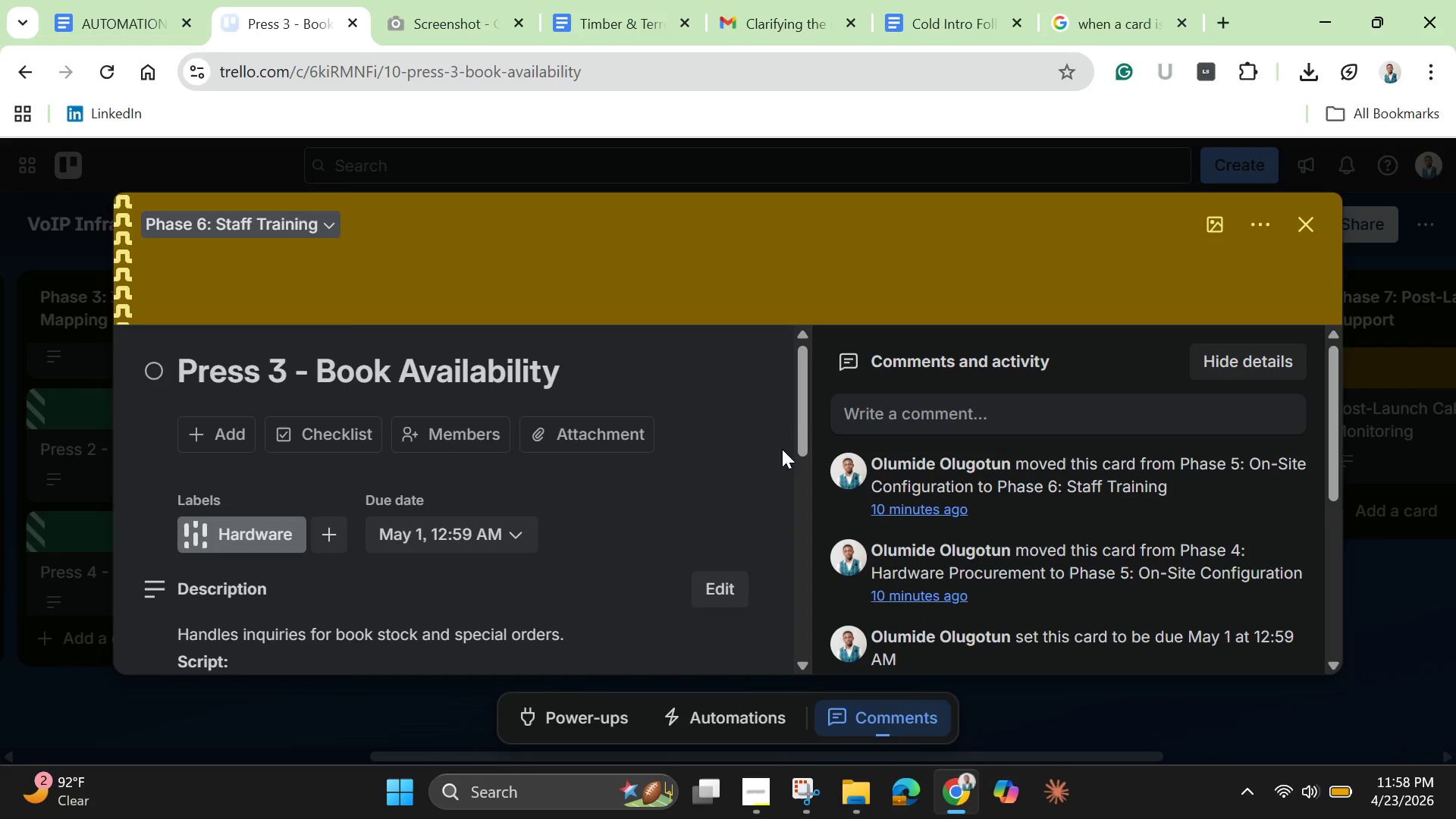 
left_click_drag(start_coordinate=[801, 434], to_coordinate=[811, 627])
 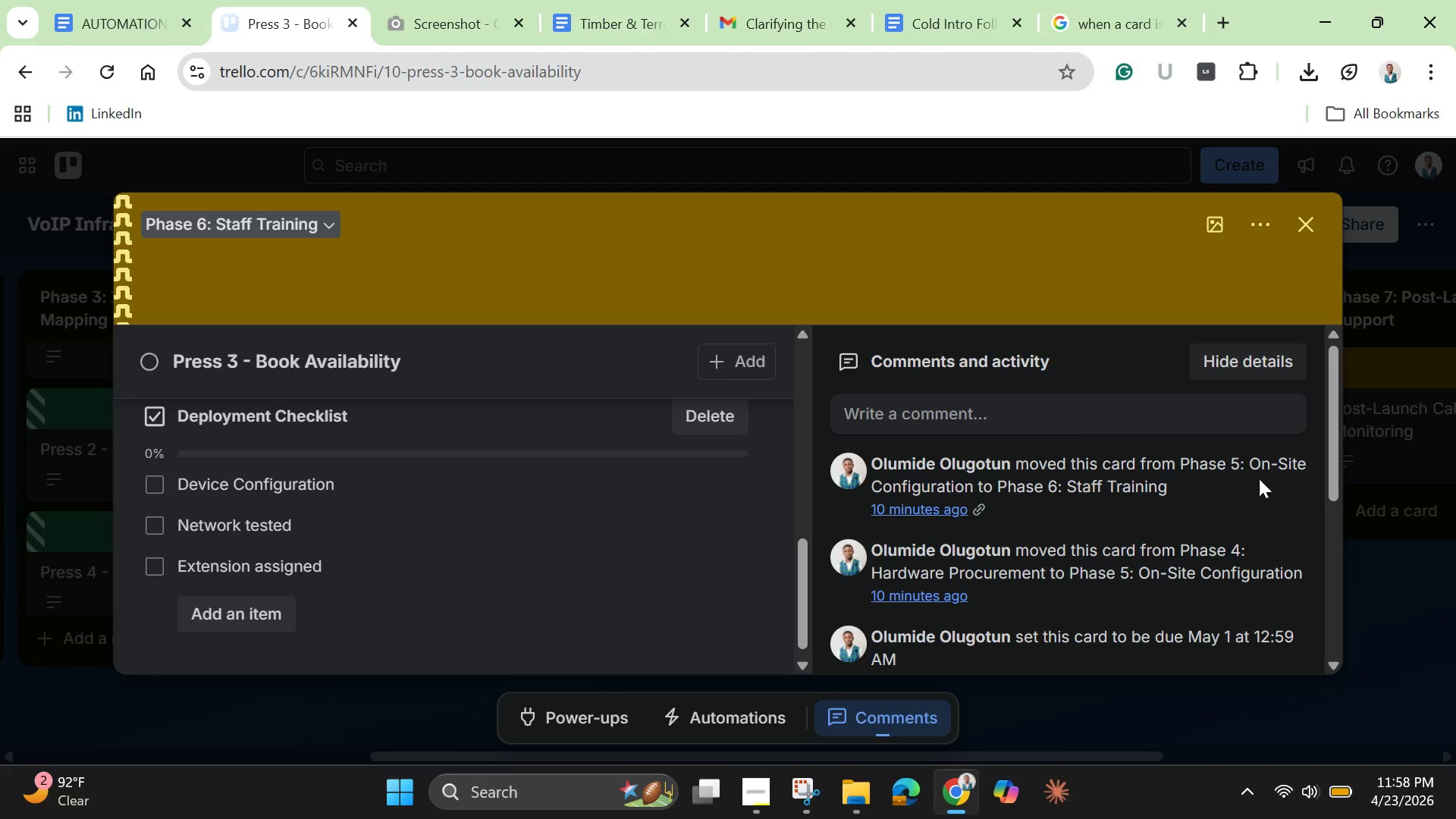 
left_click([1330, 479])
 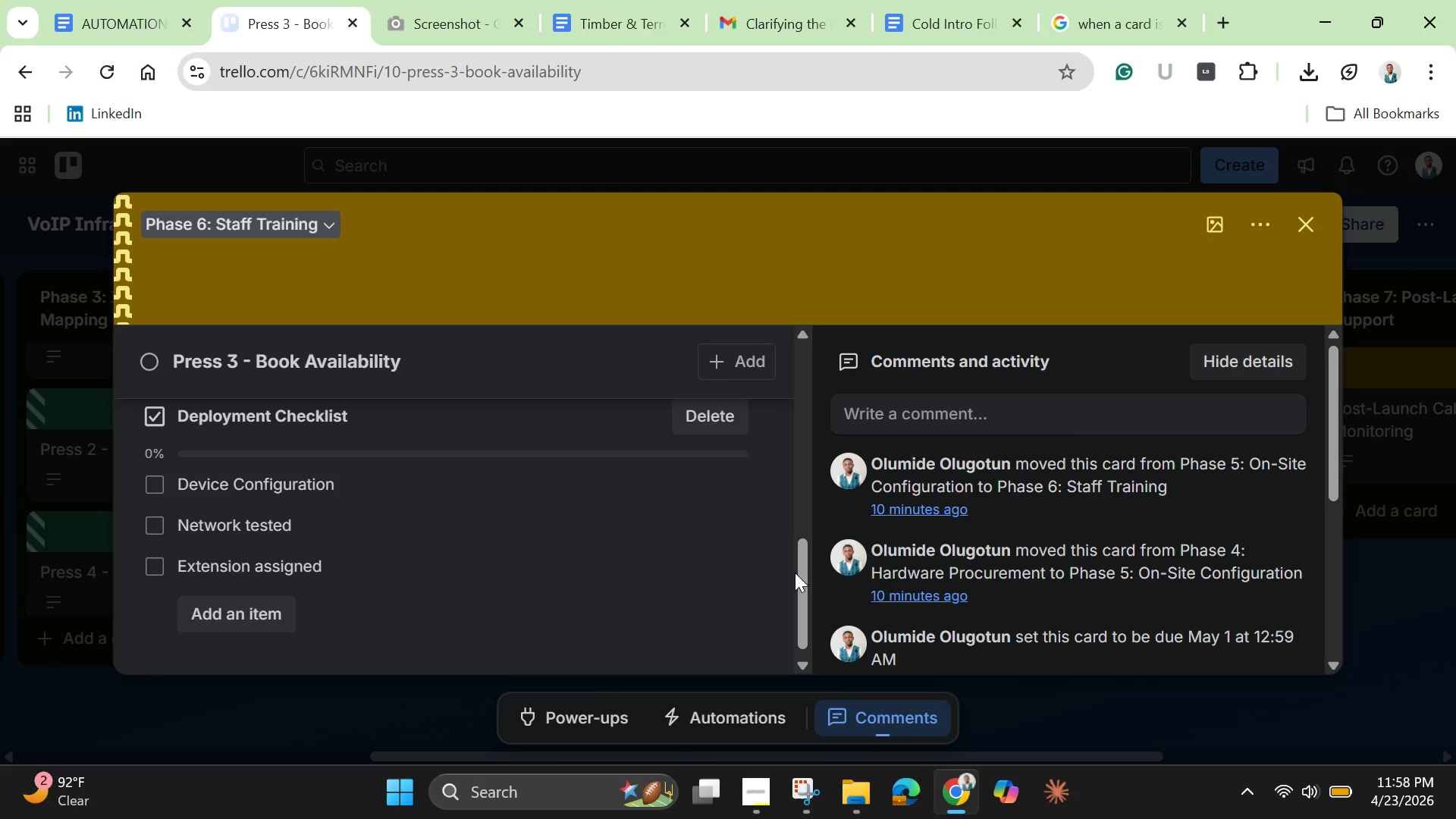 